 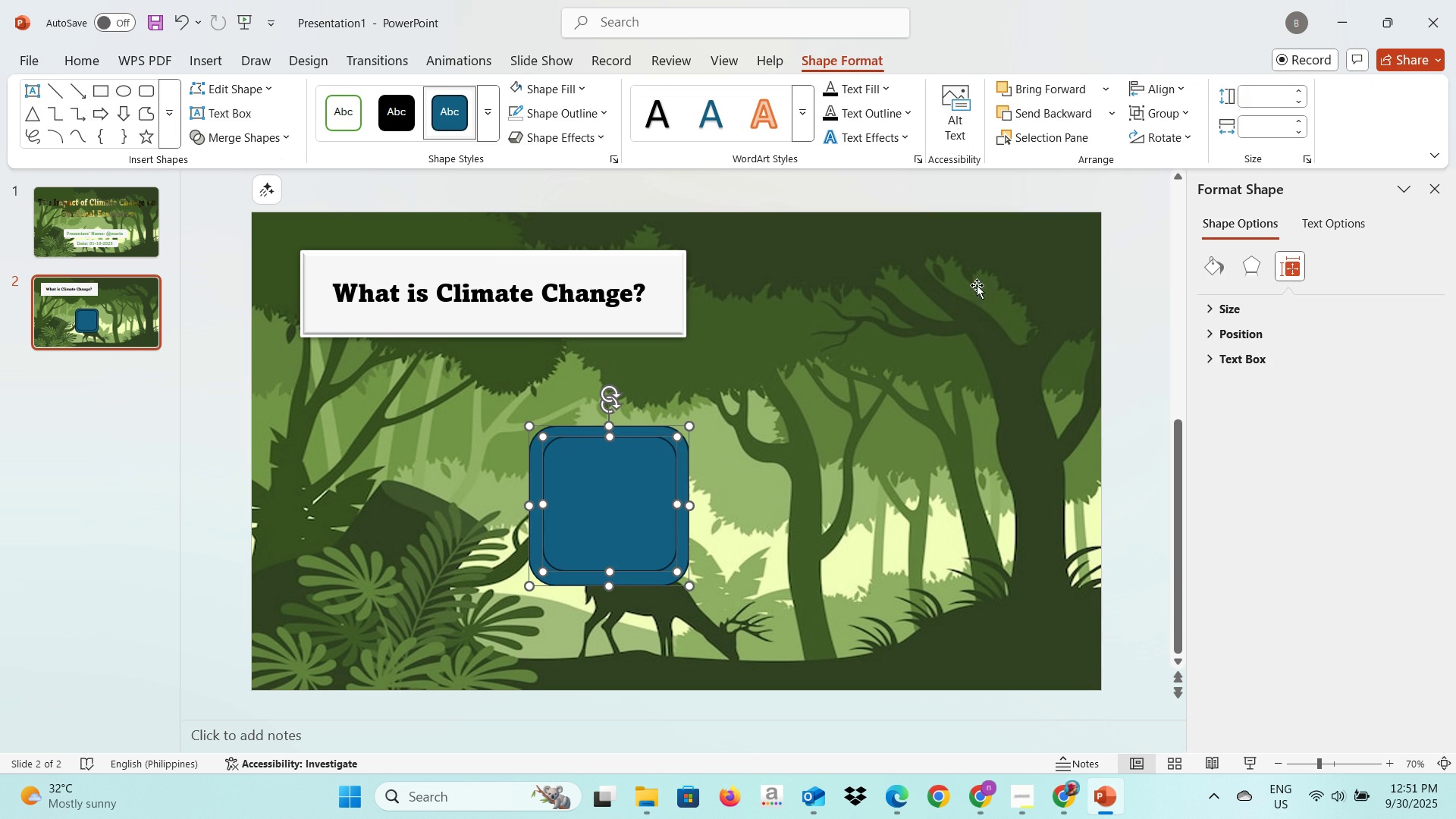 
left_click([1175, 89])
 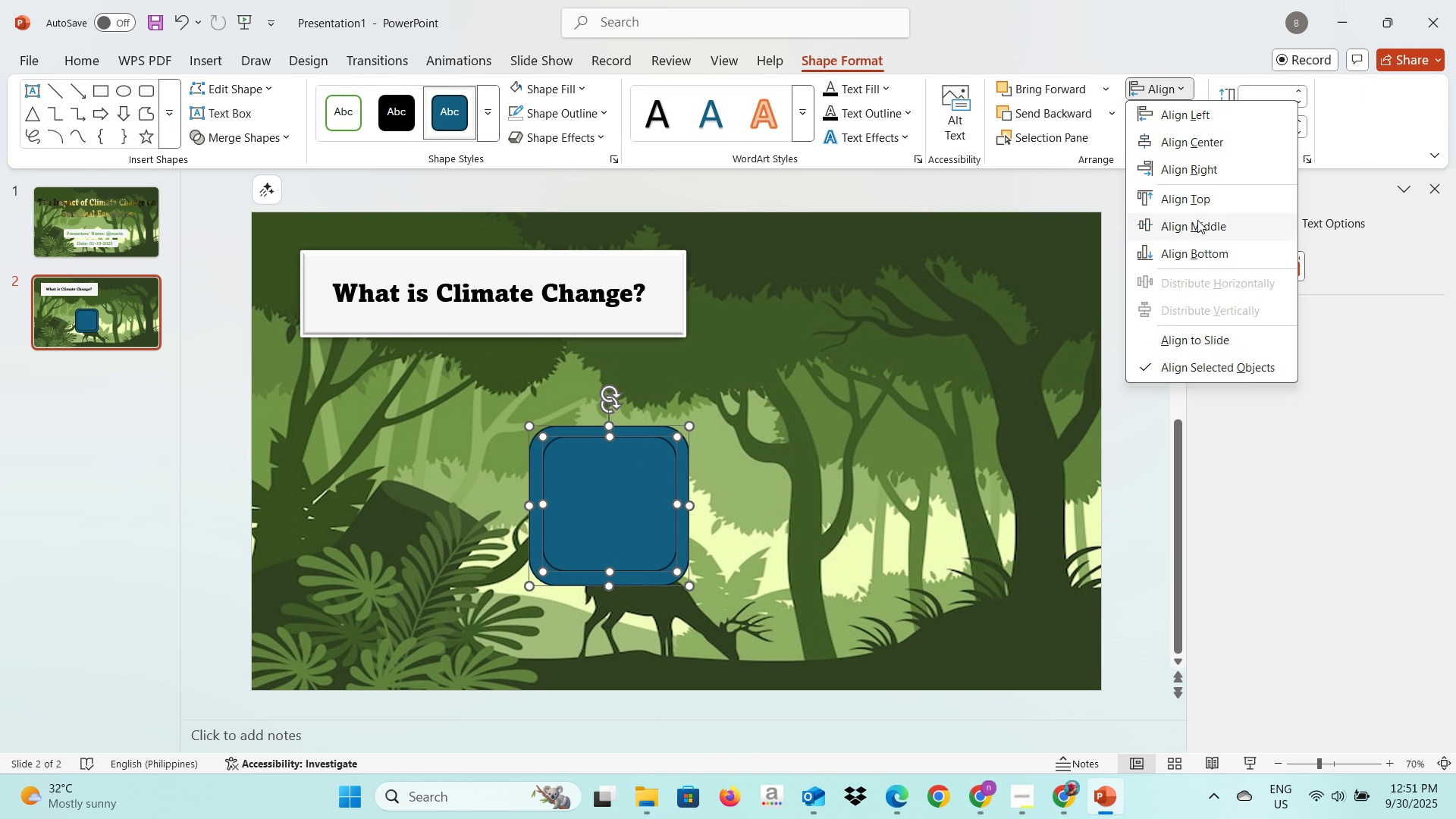 
left_click([1197, 220])
 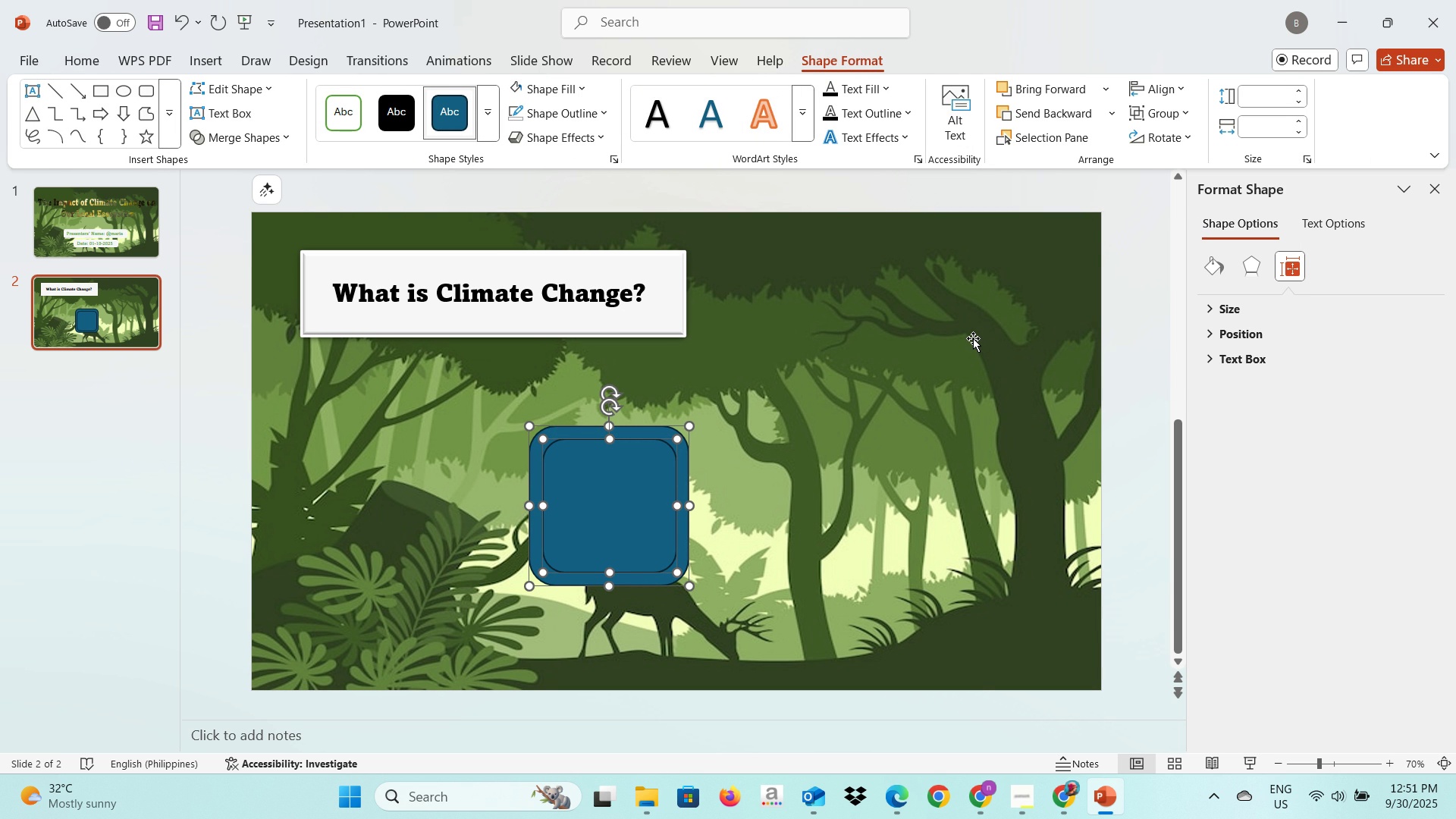 
wait(8.46)
 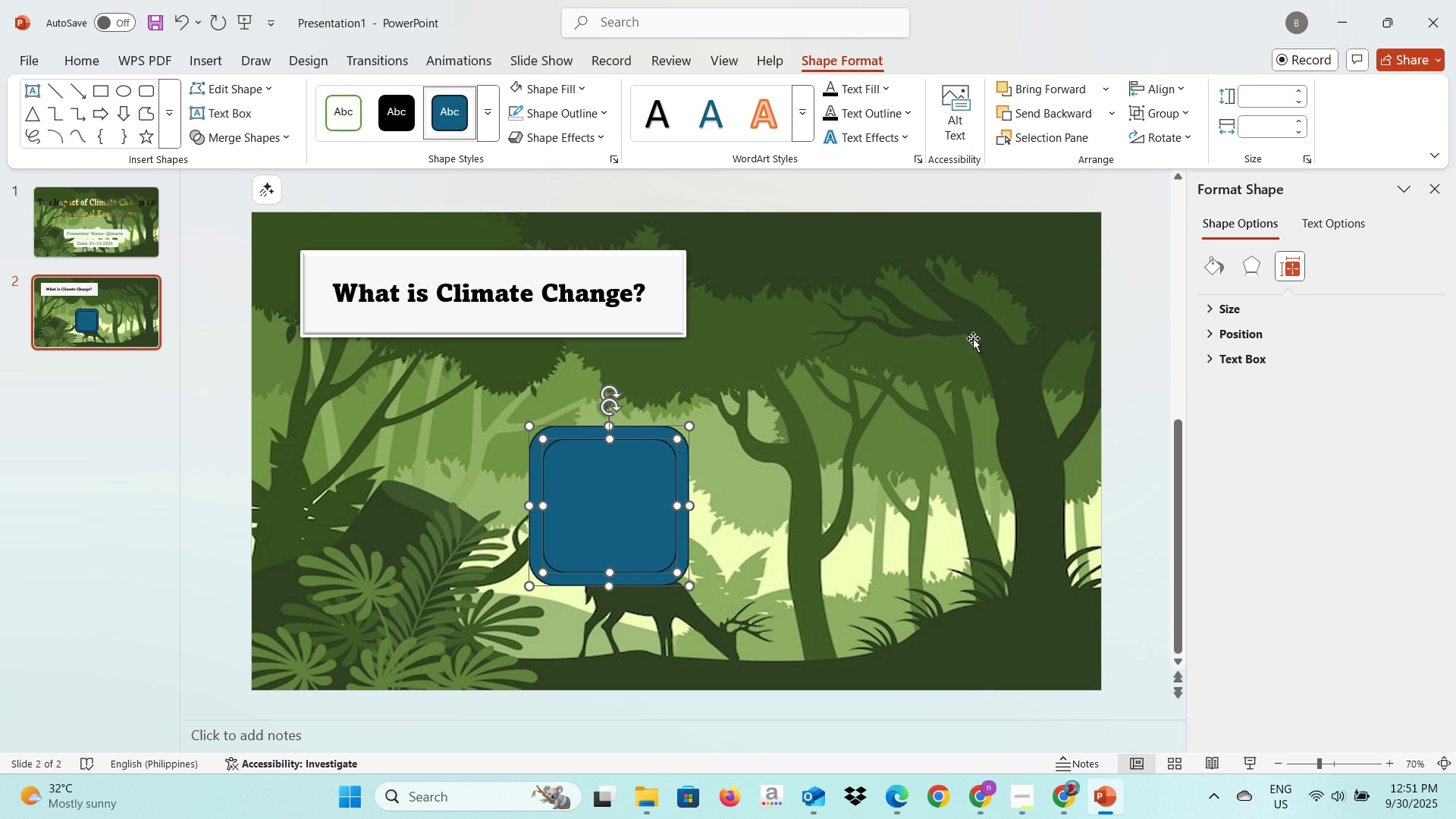 
right_click([626, 486])
 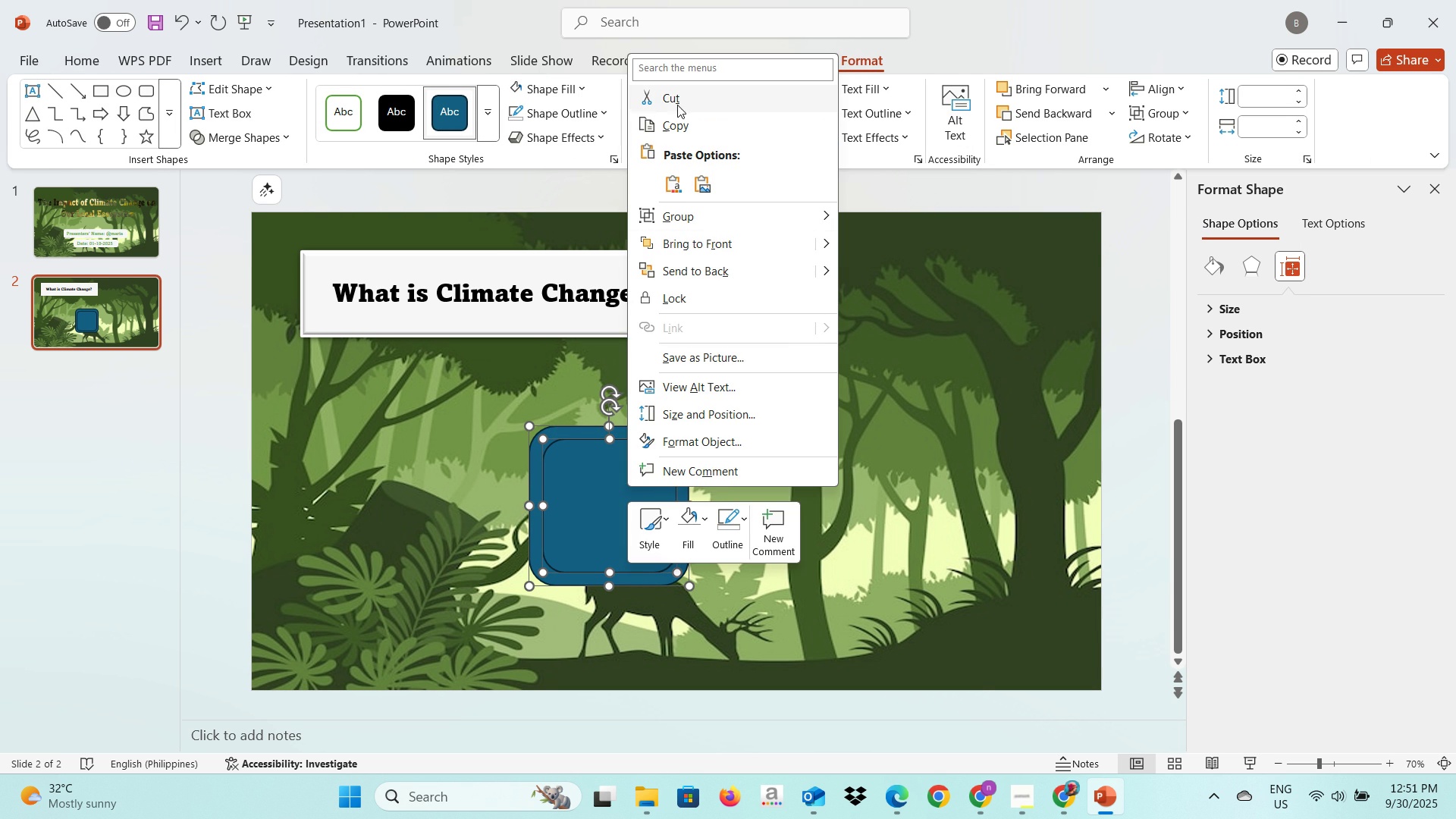 
left_click([674, 124])
 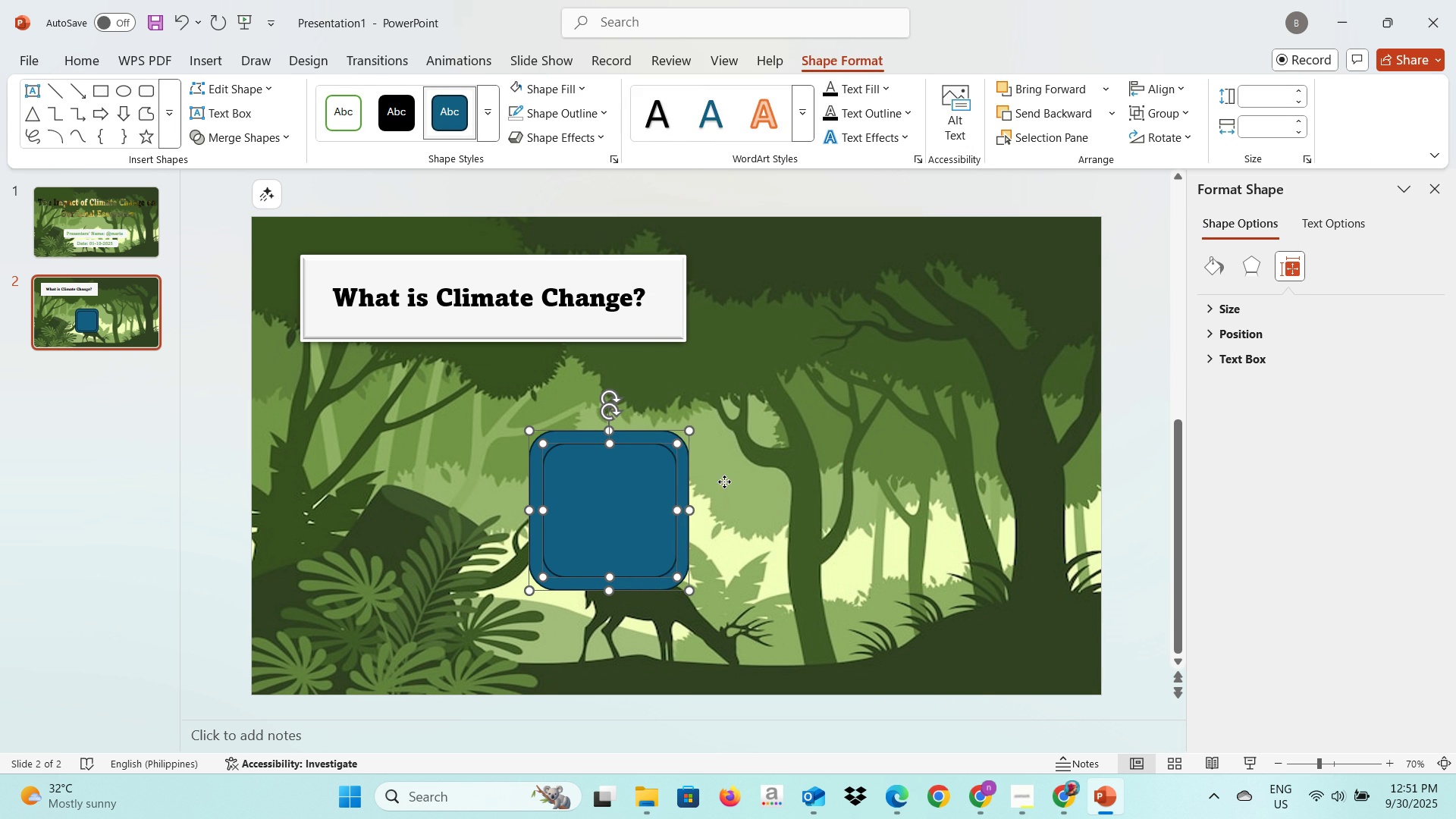 
left_click([724, 482])
 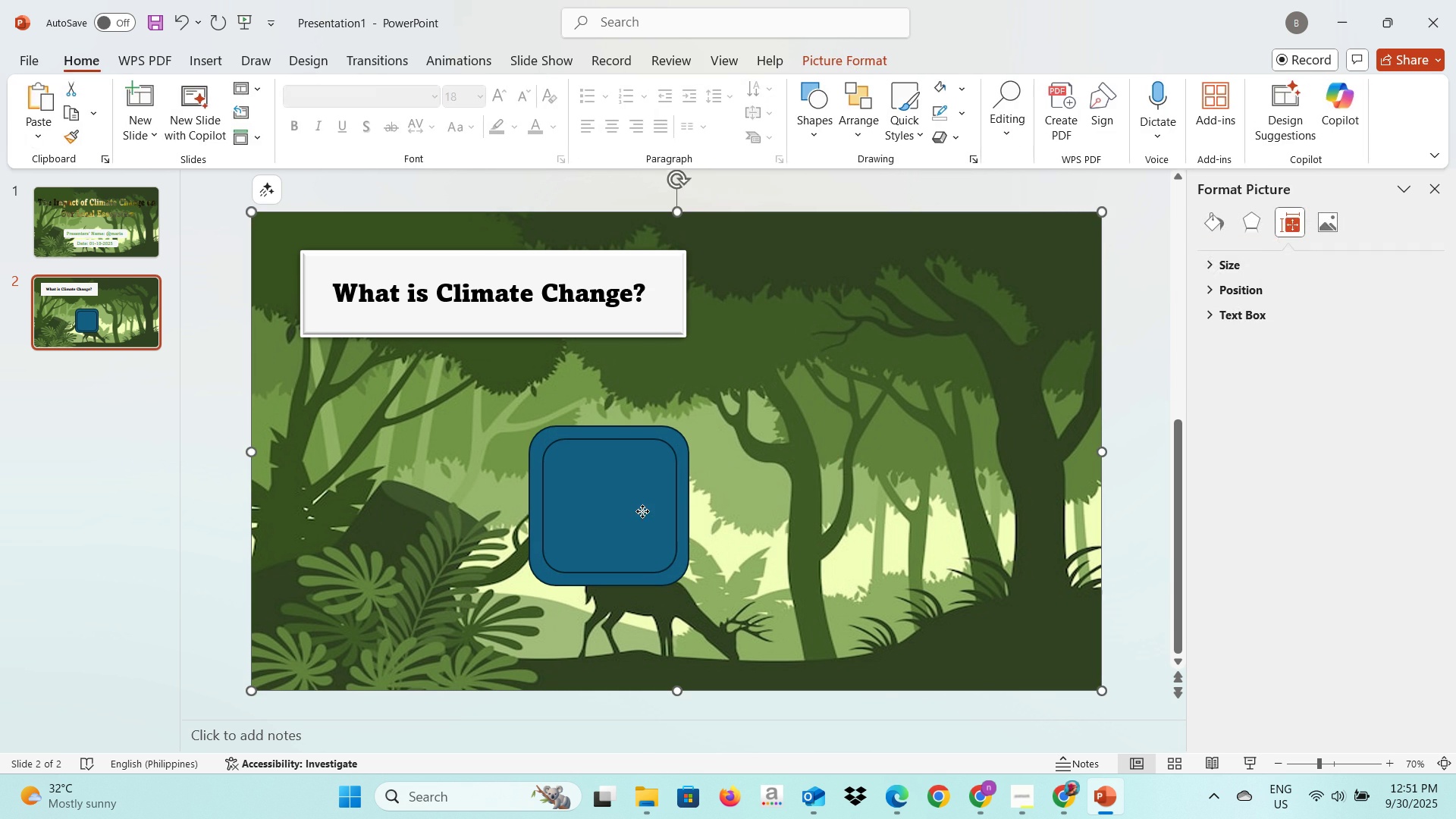 
left_click([642, 511])
 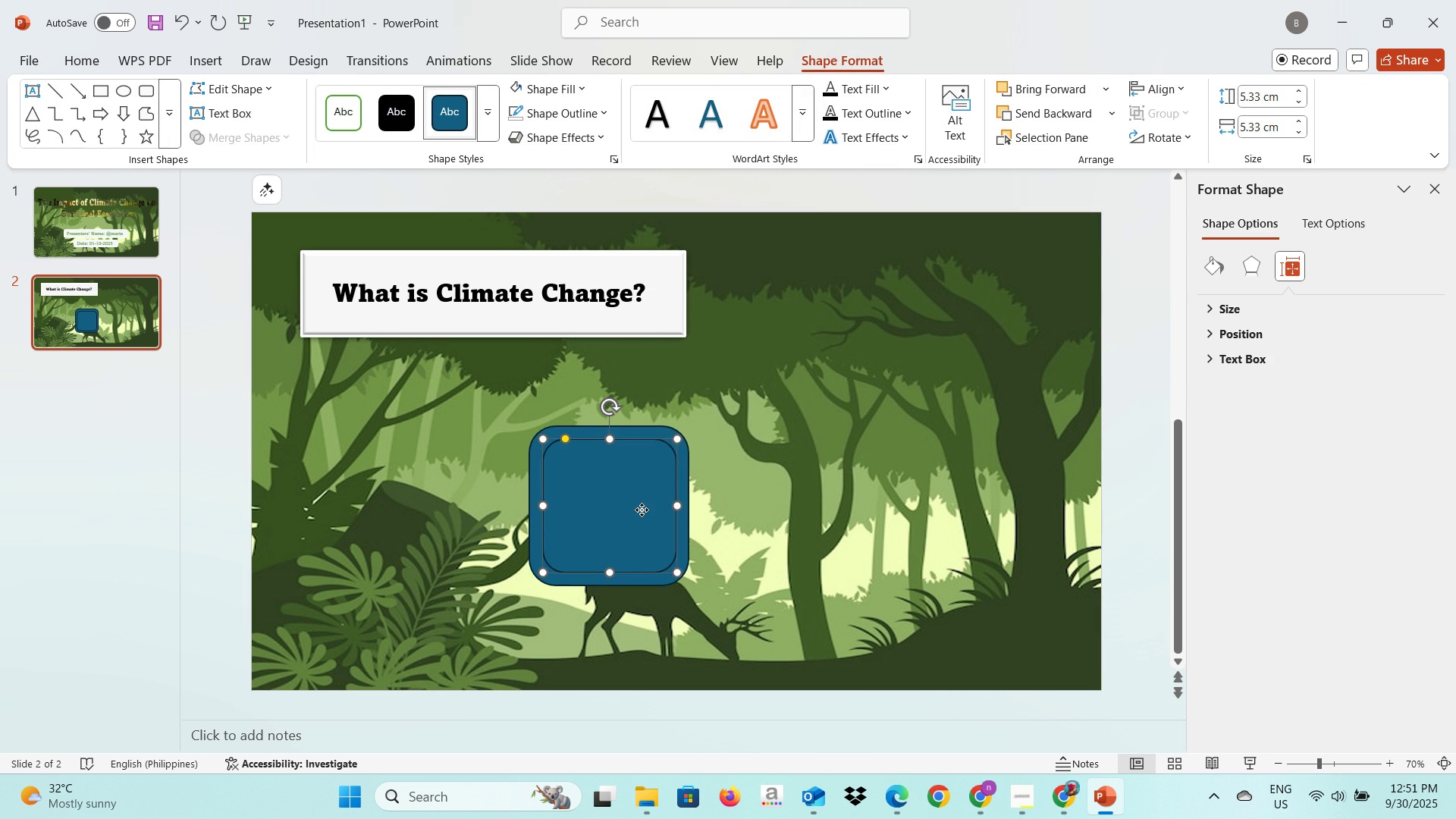 
right_click([642, 510])
 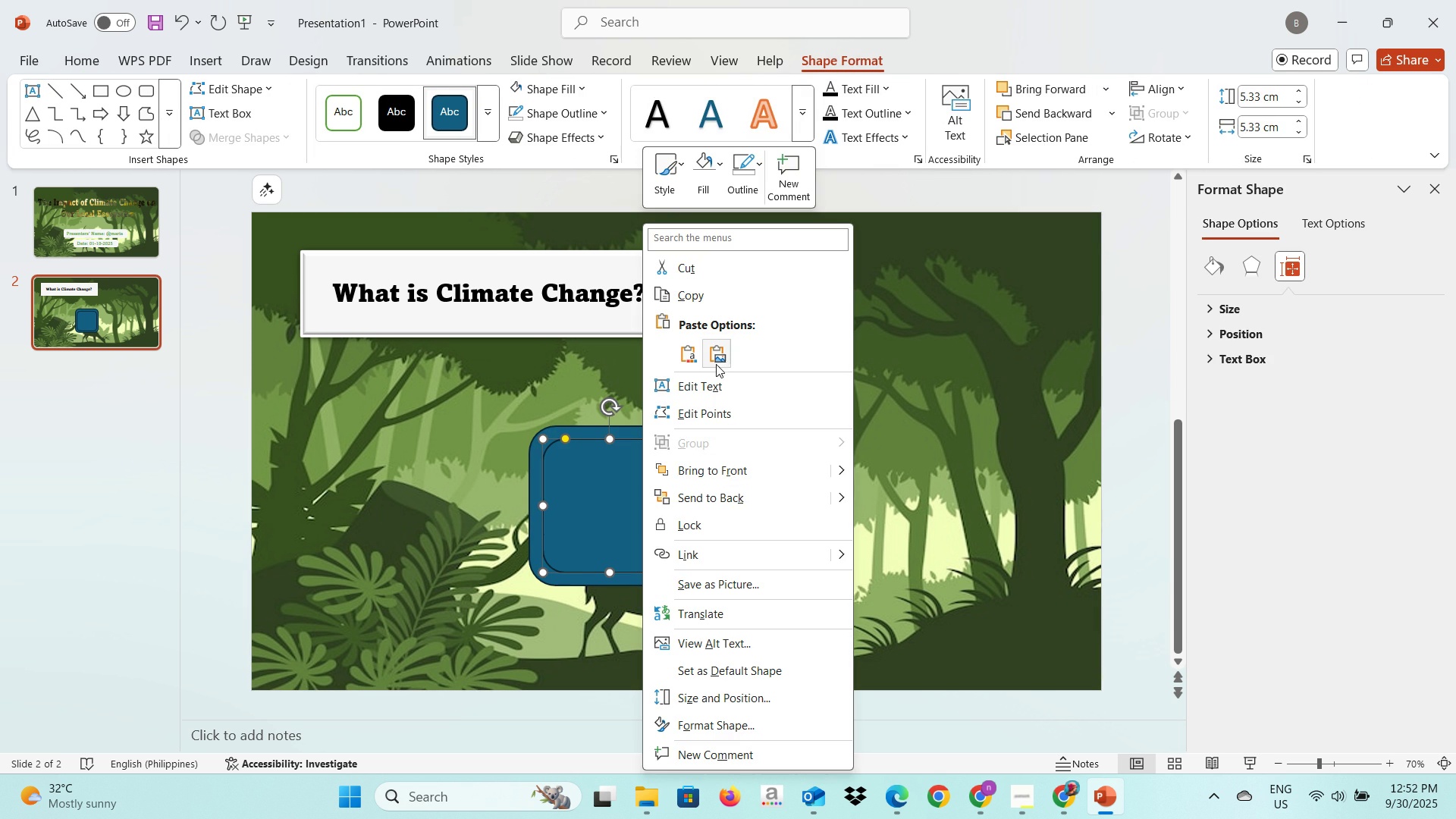 
left_click([743, 293])
 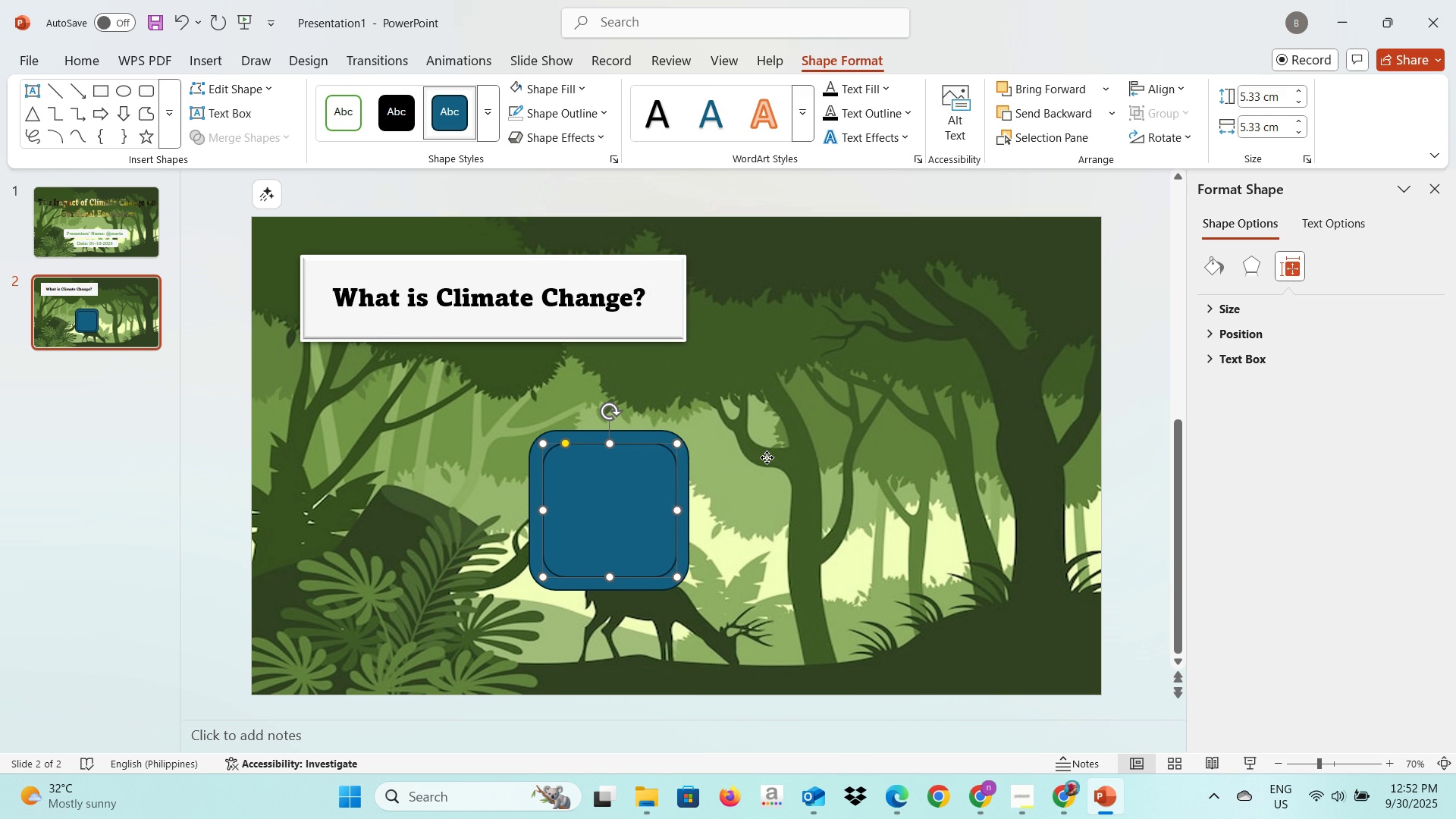 
left_click([767, 457])